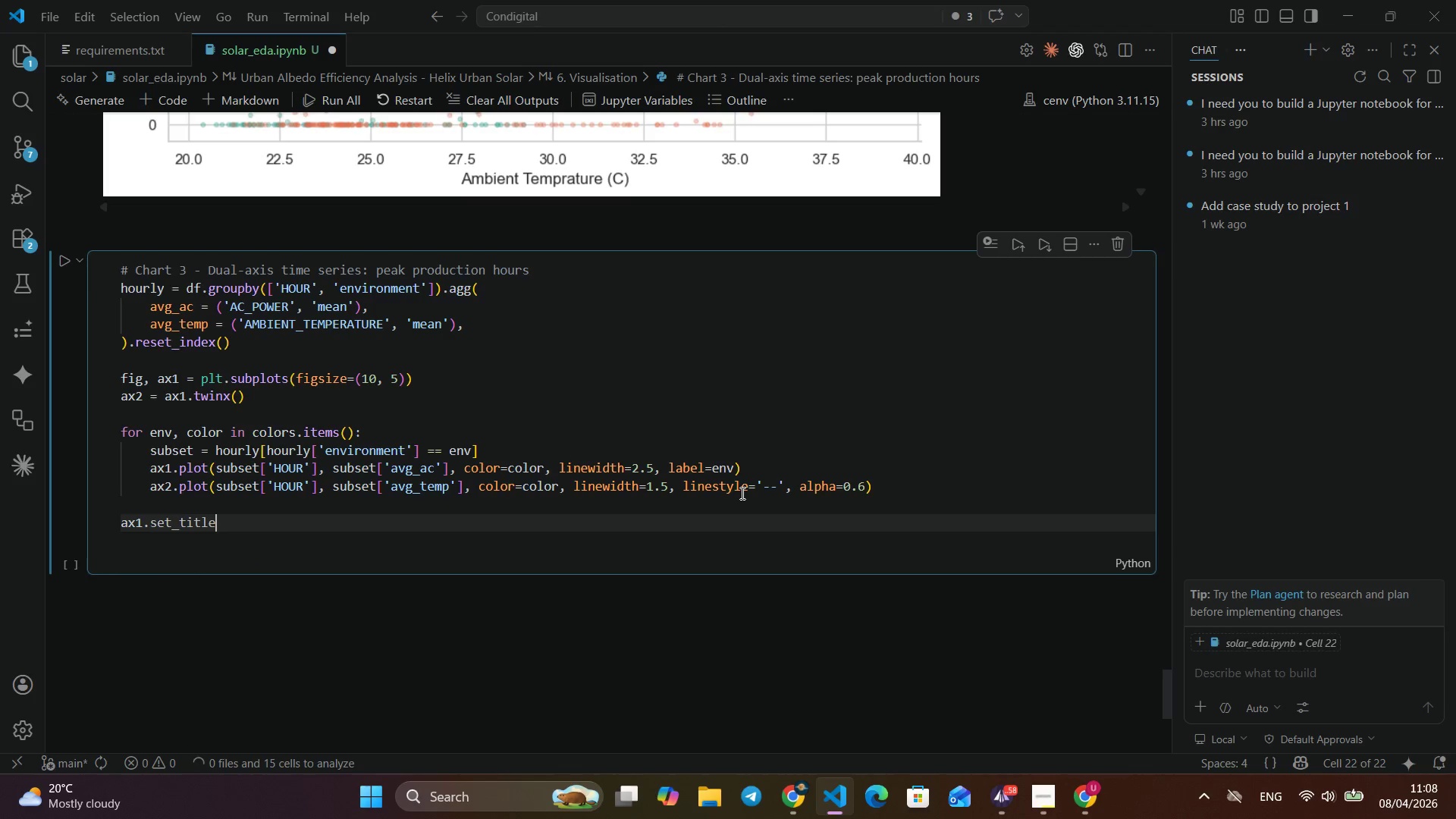 
key(Alt+T)
 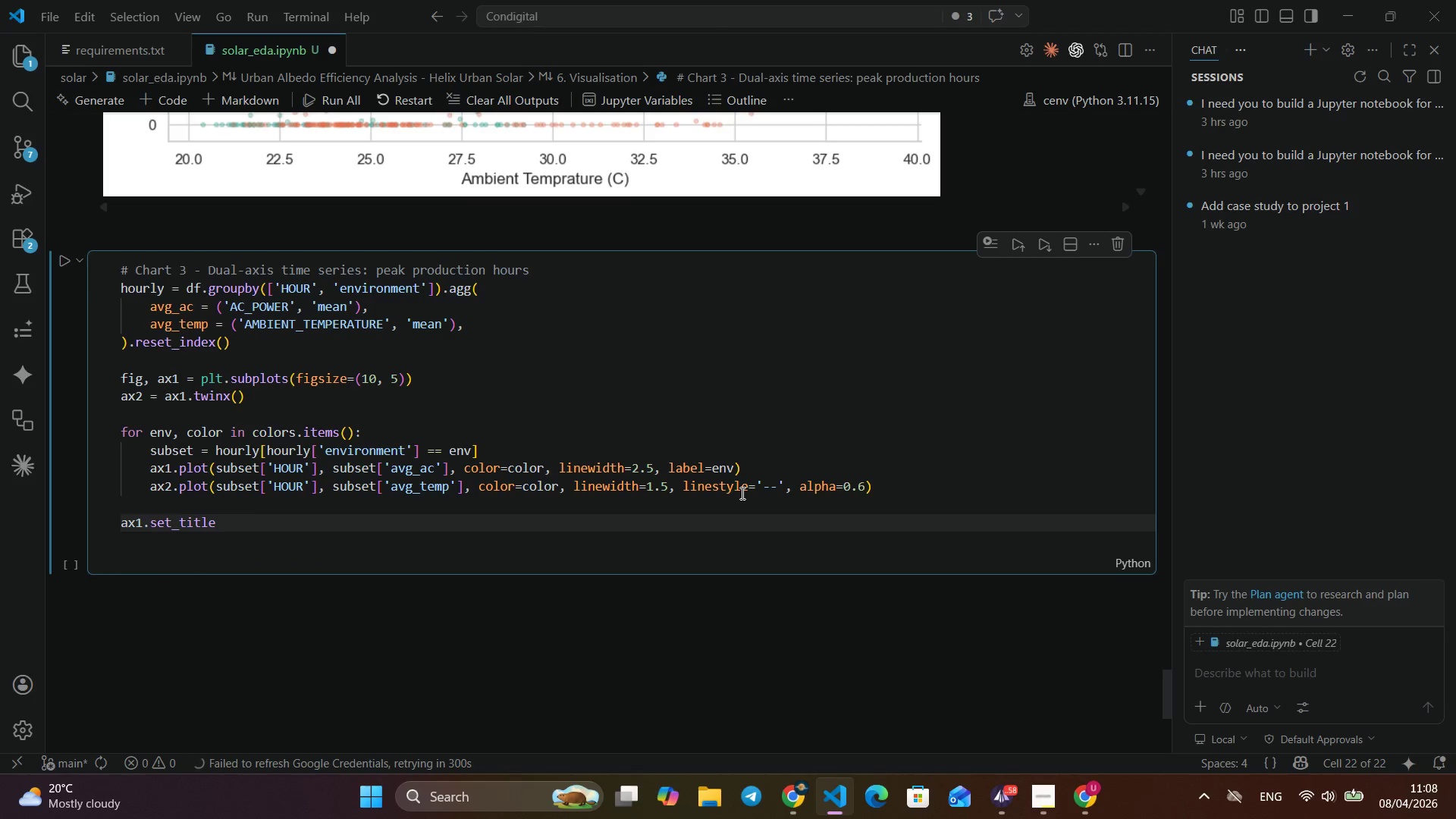 
key(Alt+Enter)
 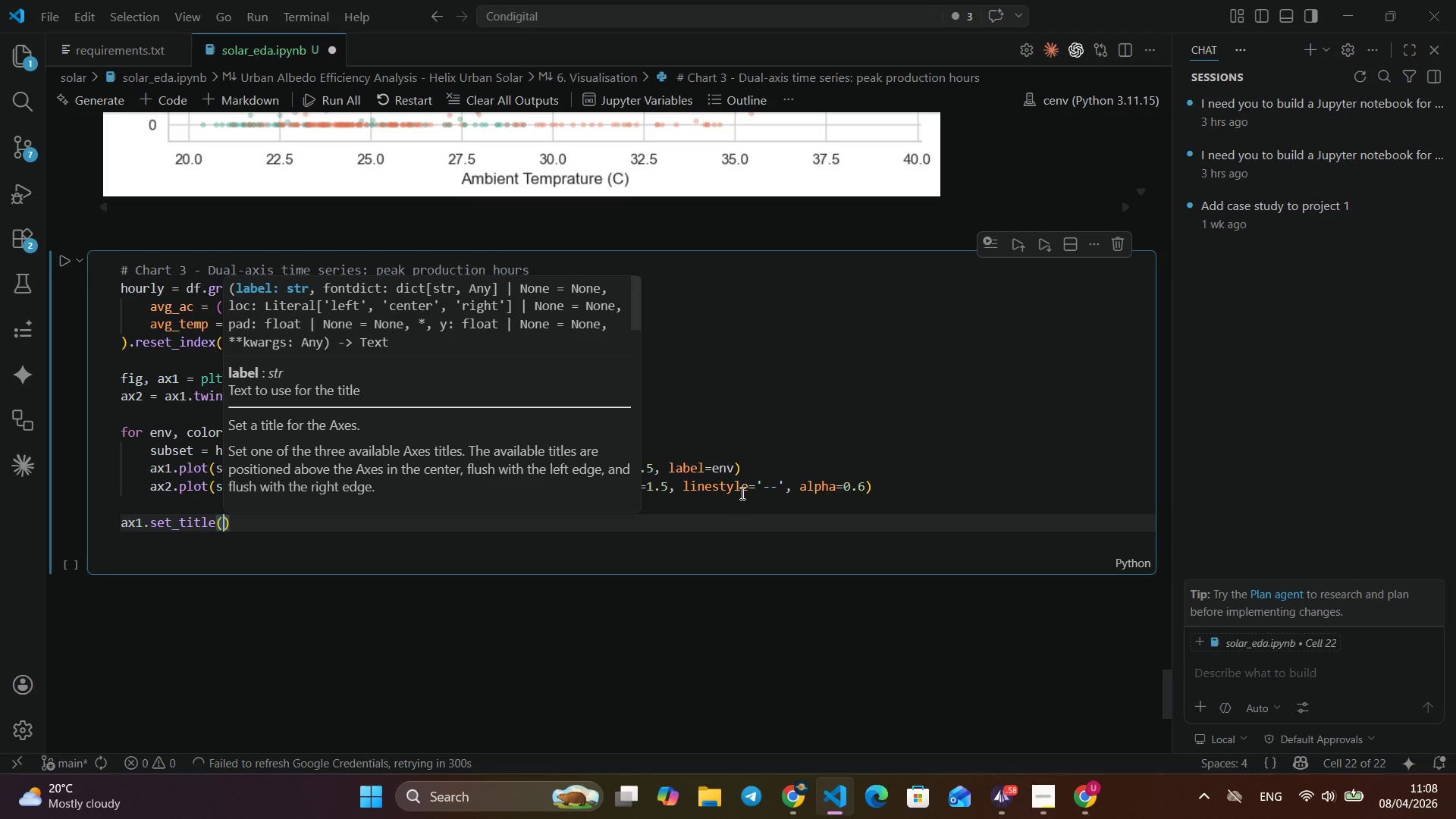 
type(('Average AC Poe)
key(Backspace)
type(wer Oup)
key(Backspace)
type(tput and TEmperature by Hour of da)
key(Backspace)
key(Backspace)
type(SAta)
key(Backspace)
key(Backspace)
key(Backspace)
key(Backspace)
type(DAt)
key(Backspace)
key(Backspace)
type(ay)
 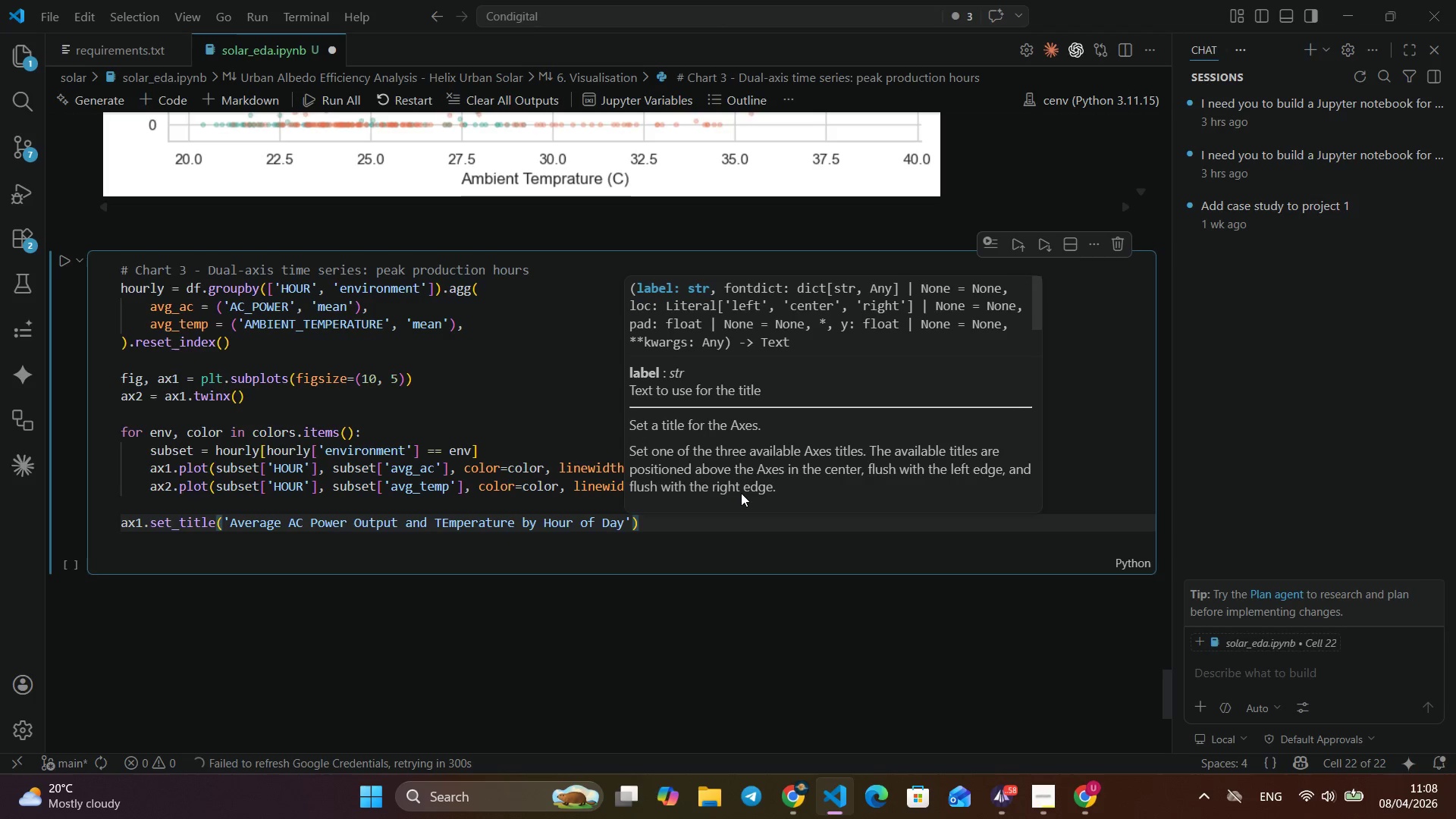 
key(ArrowRight)
 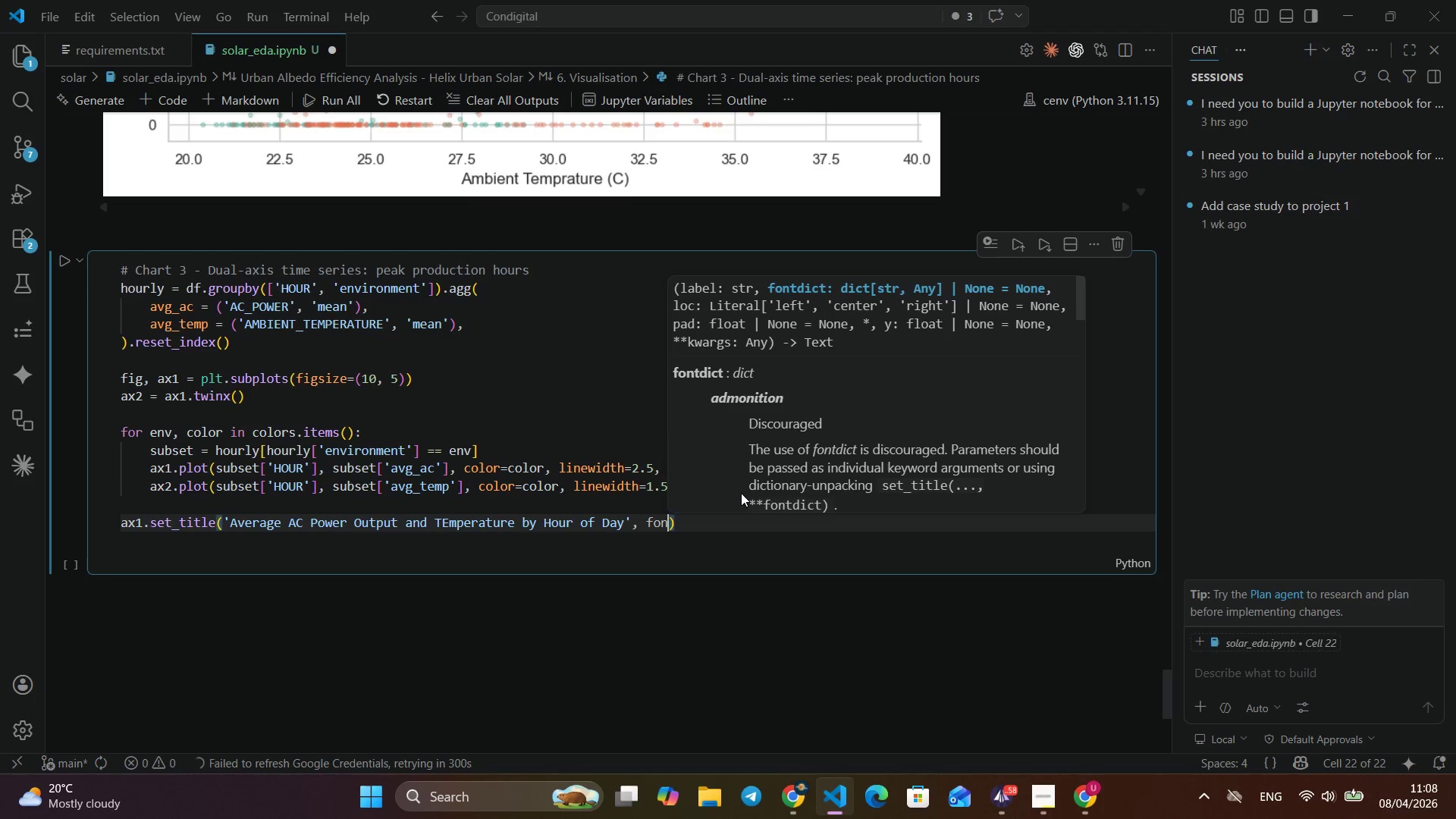 
type(, fontsize=13, fontweih)
key(Backspace)
type(ght='bold)
 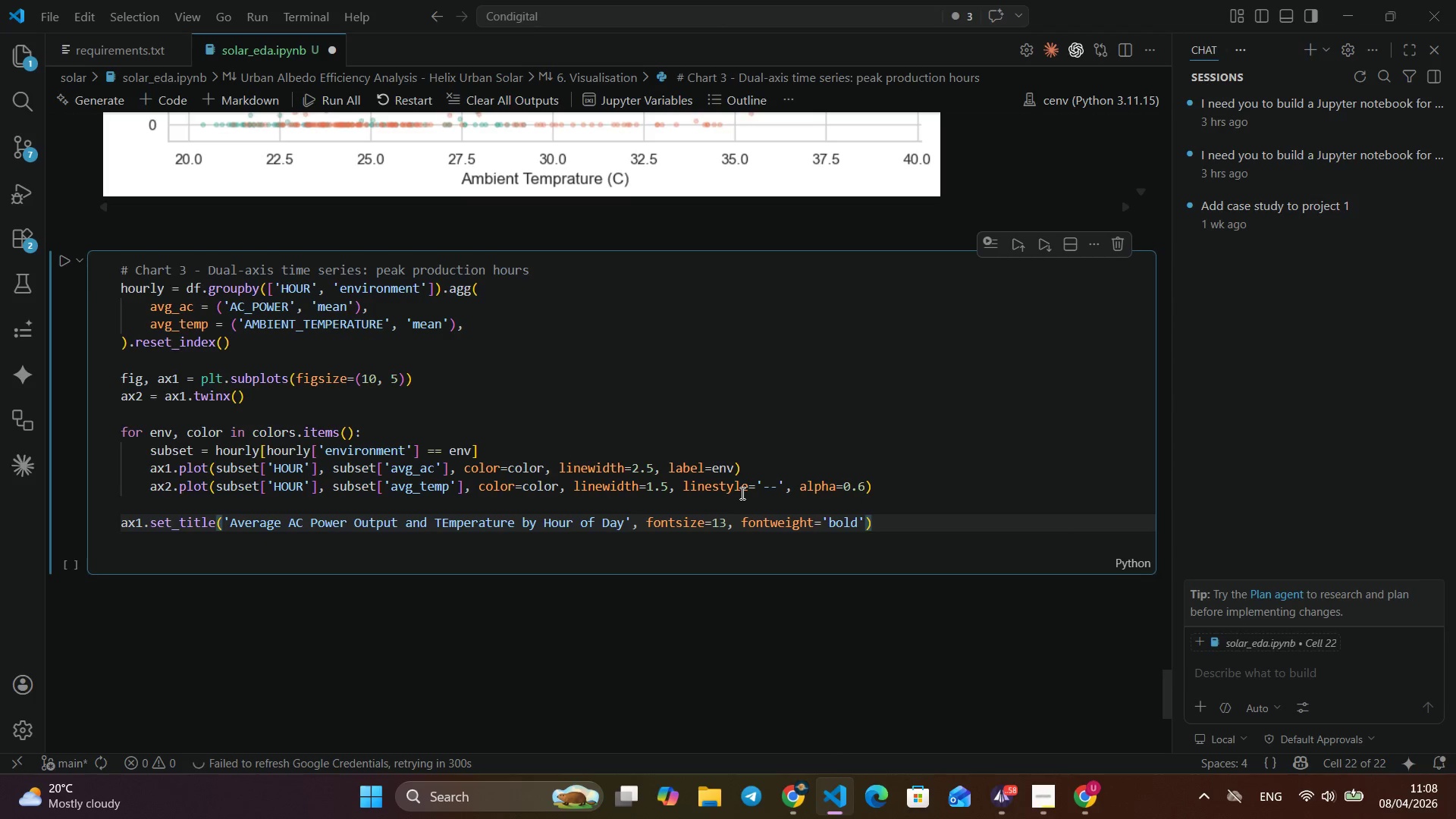 
key(ArrowRight)
 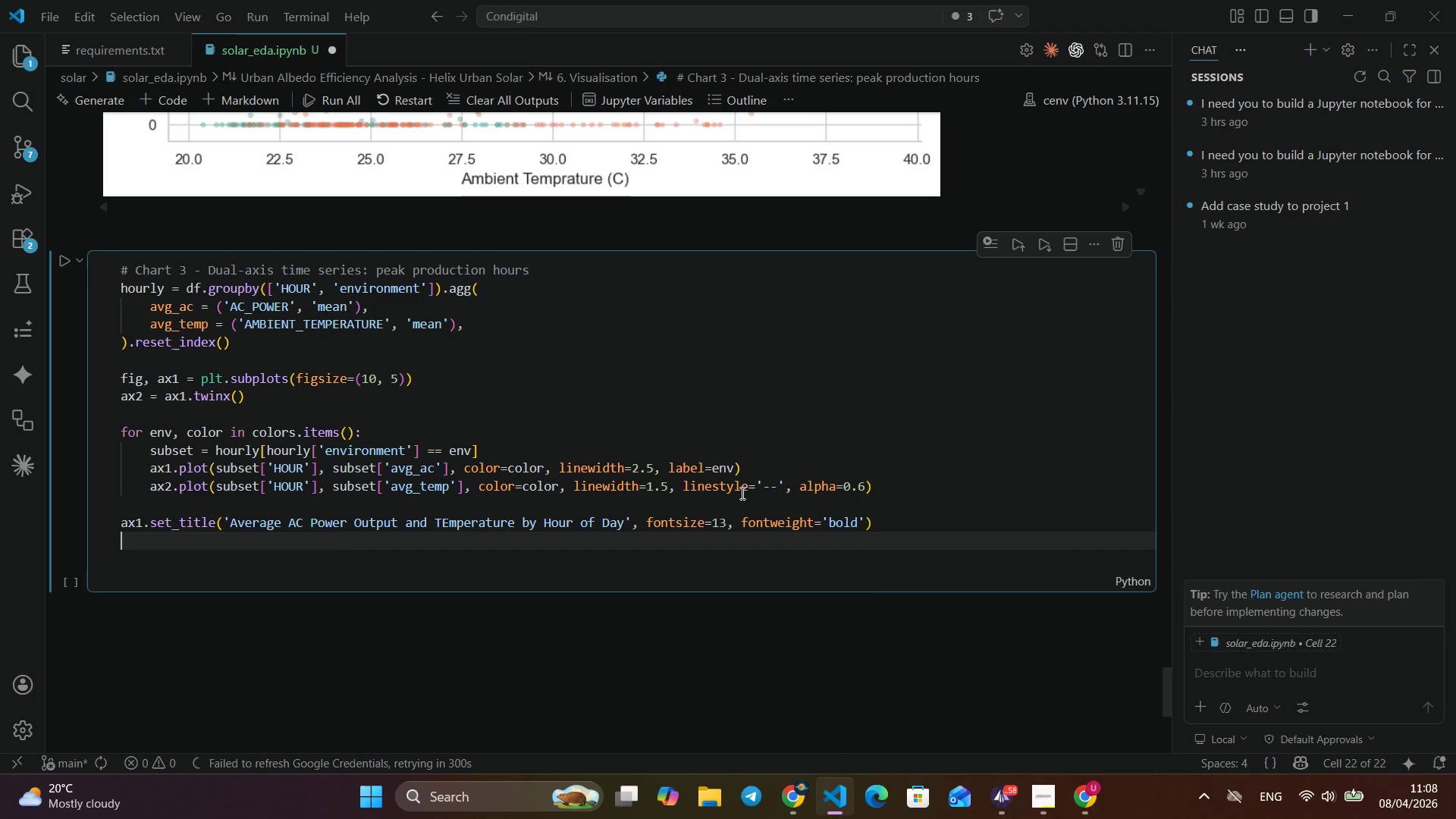 
key(ArrowRight)
 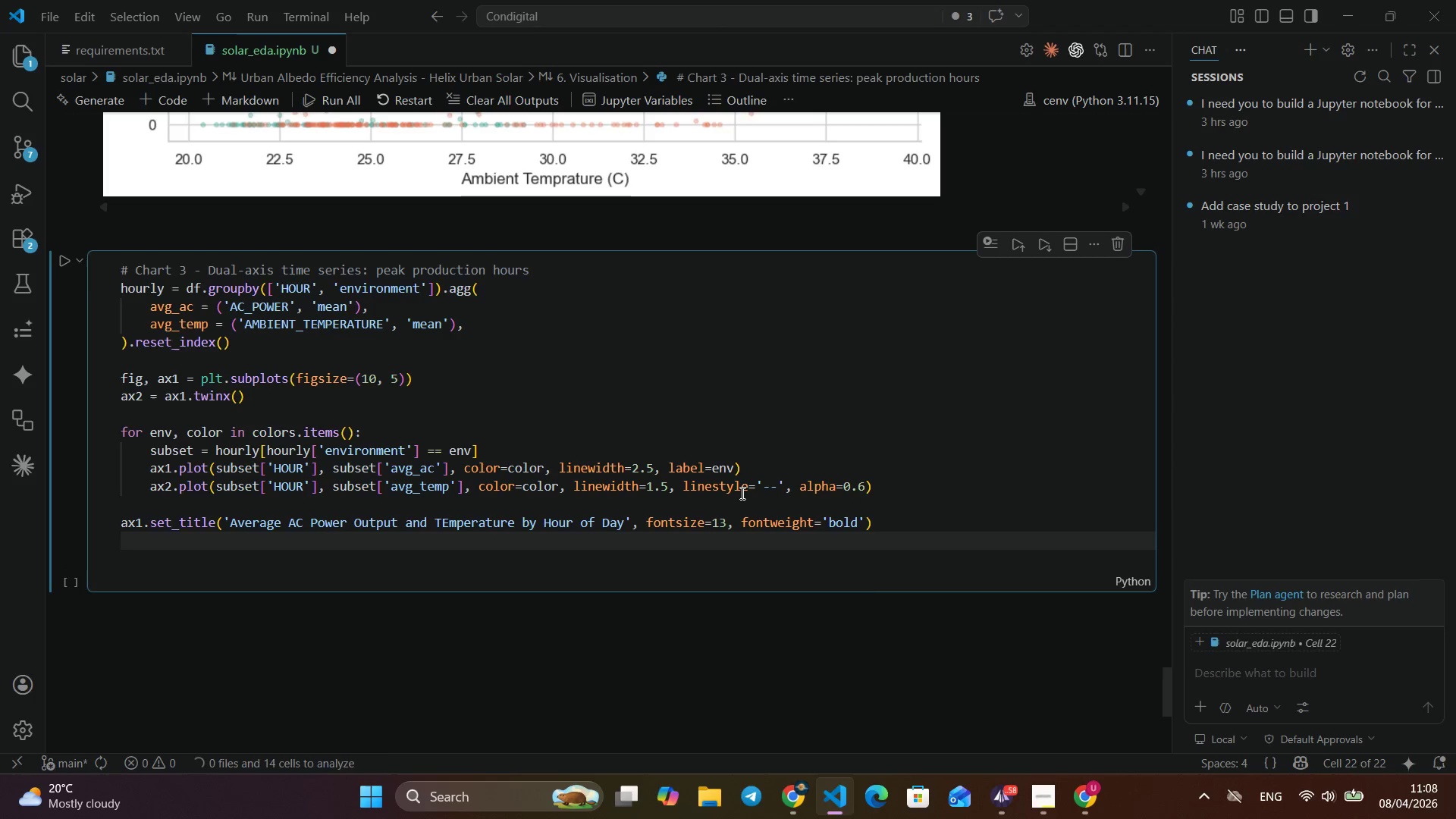 
key(Enter)
 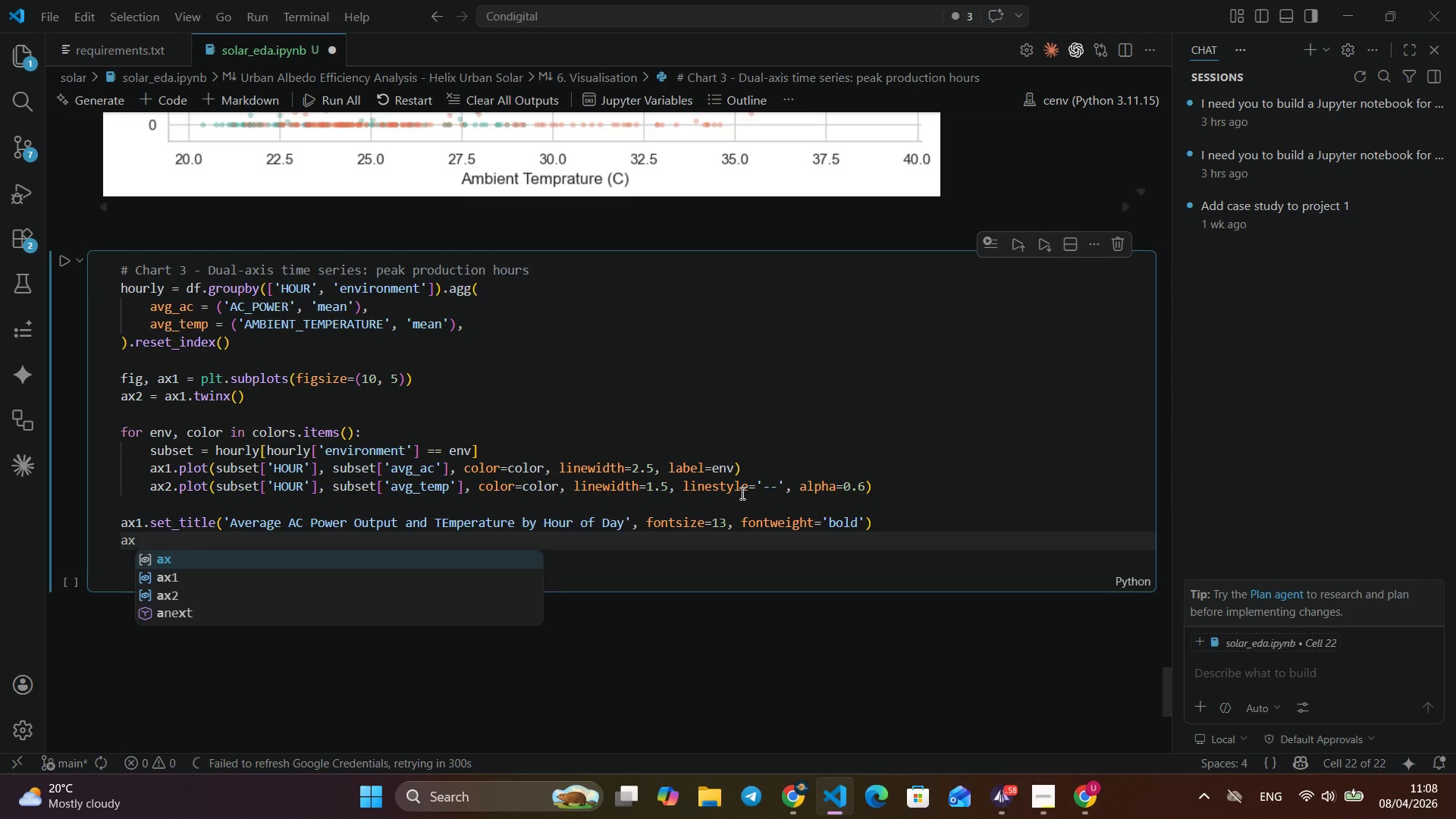 
type(ax1.setxla)
 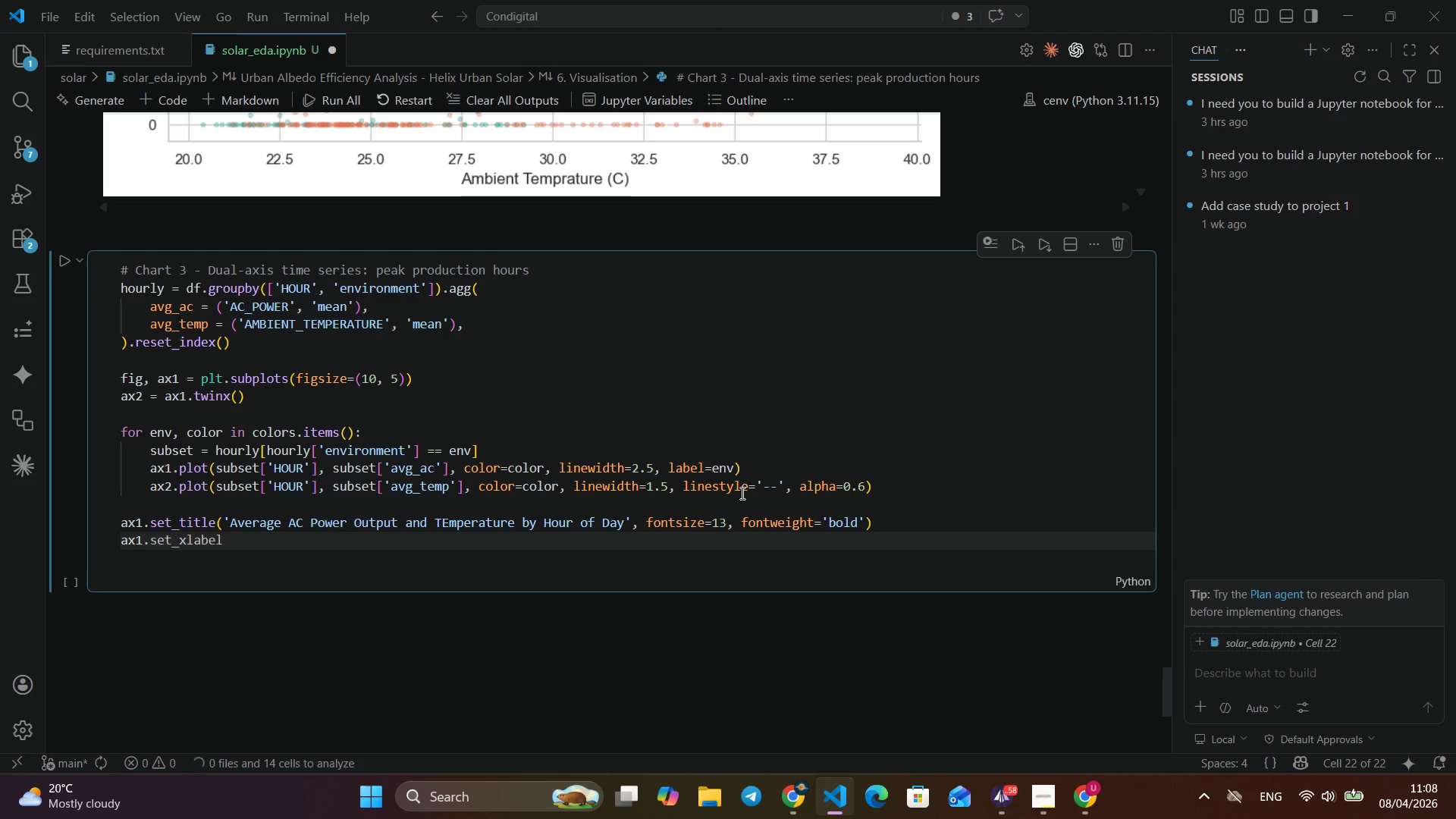 
key(Enter)
 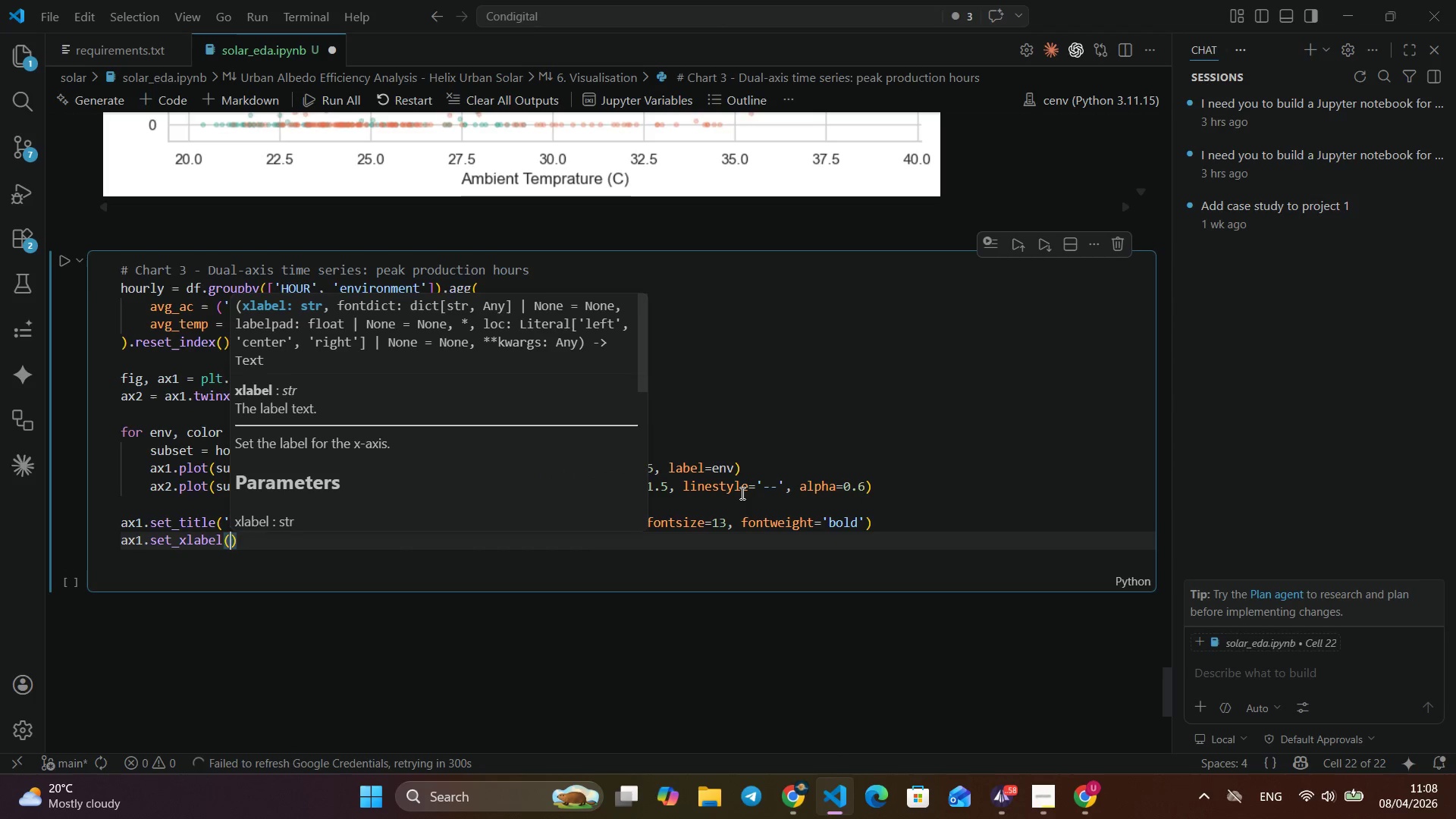 
type(('hOU)
key(Backspace)
key(Backspace)
key(Backspace)
type(O)
key(Backspace)
type(Hours )
key(Backspace)
key(Backspace)
type( of DA)
key(Backspace)
type(ay)
 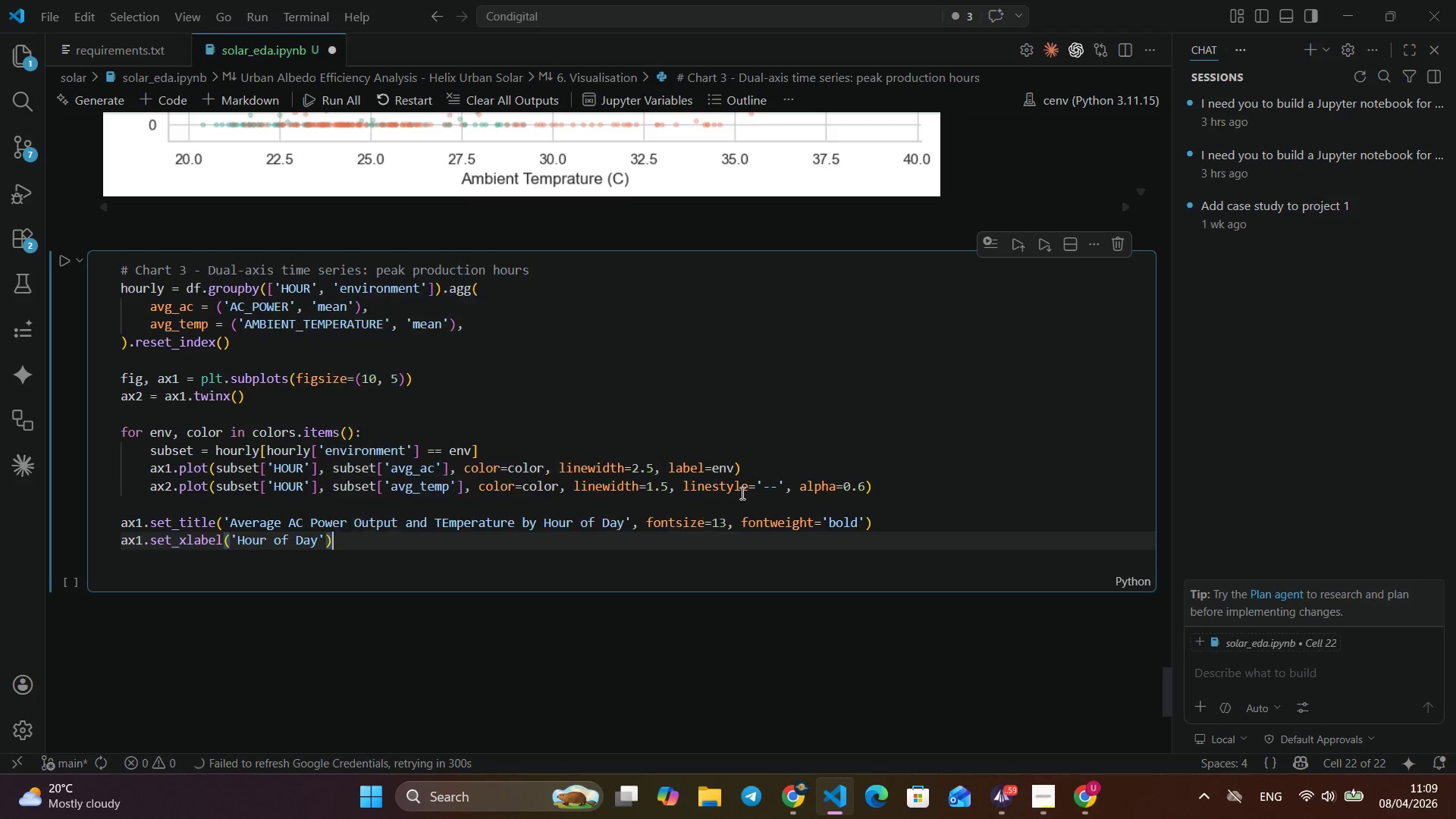 
key(ArrowRight)
 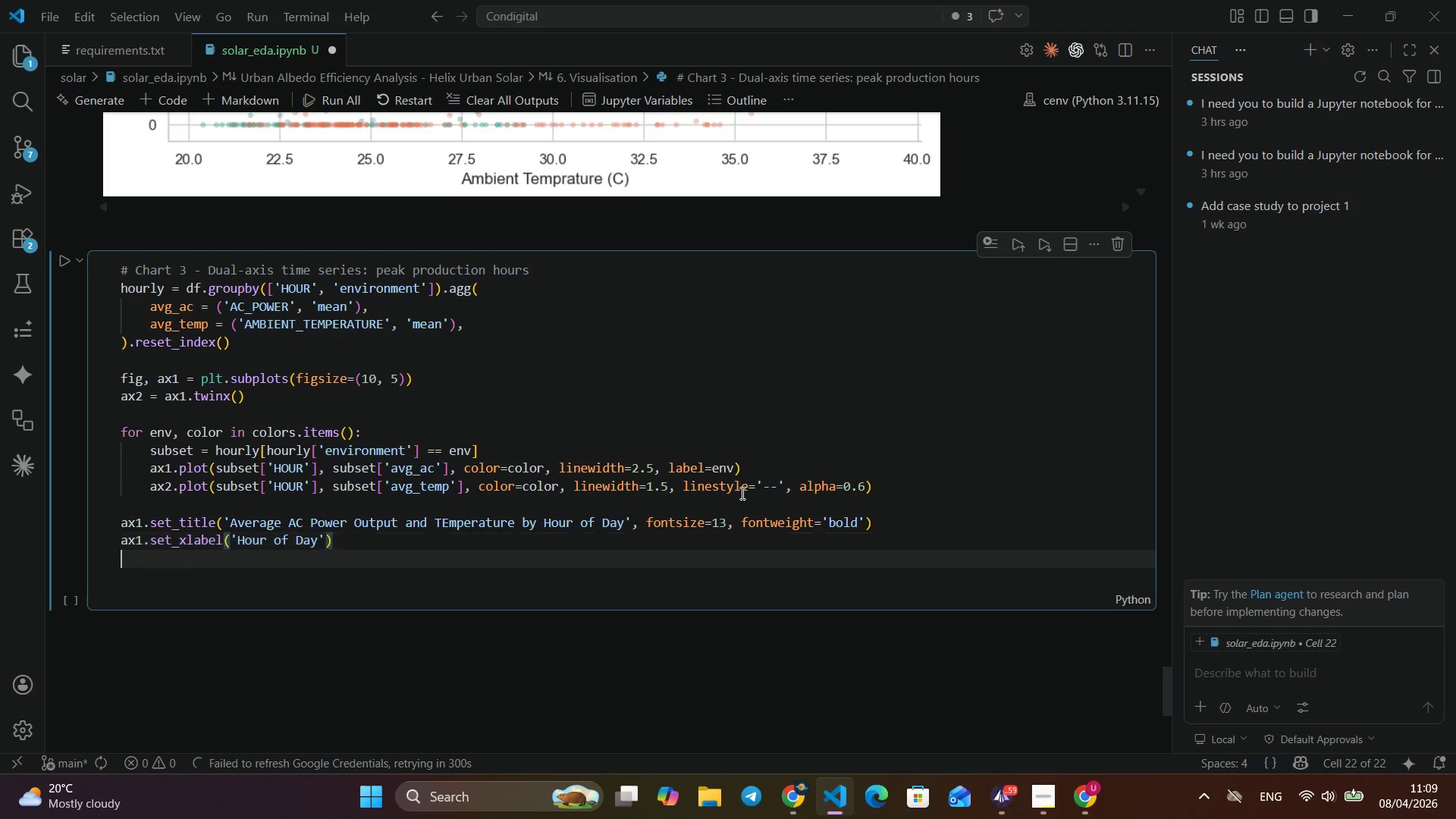 
key(ArrowRight)
 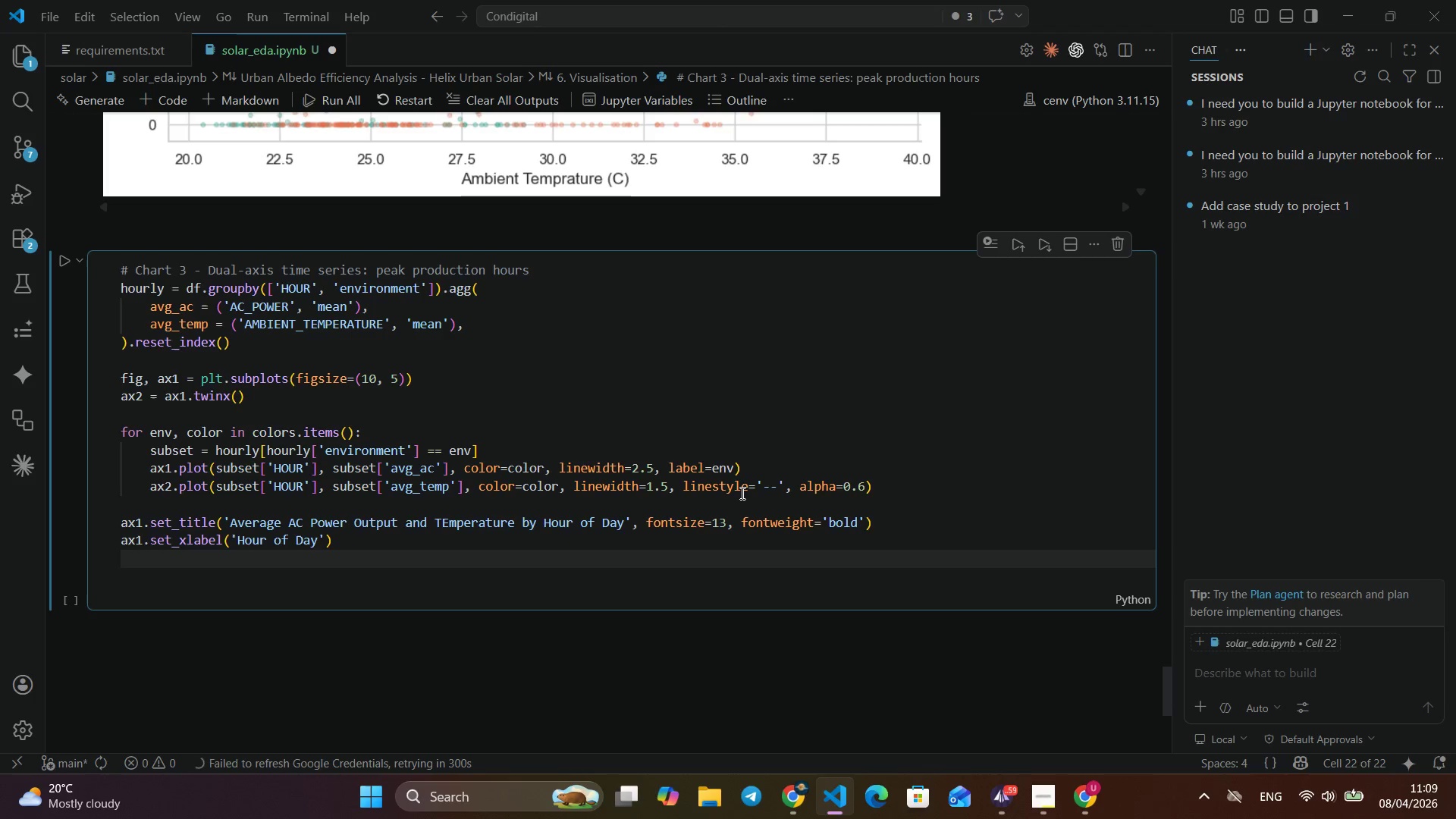 
key(Enter)
 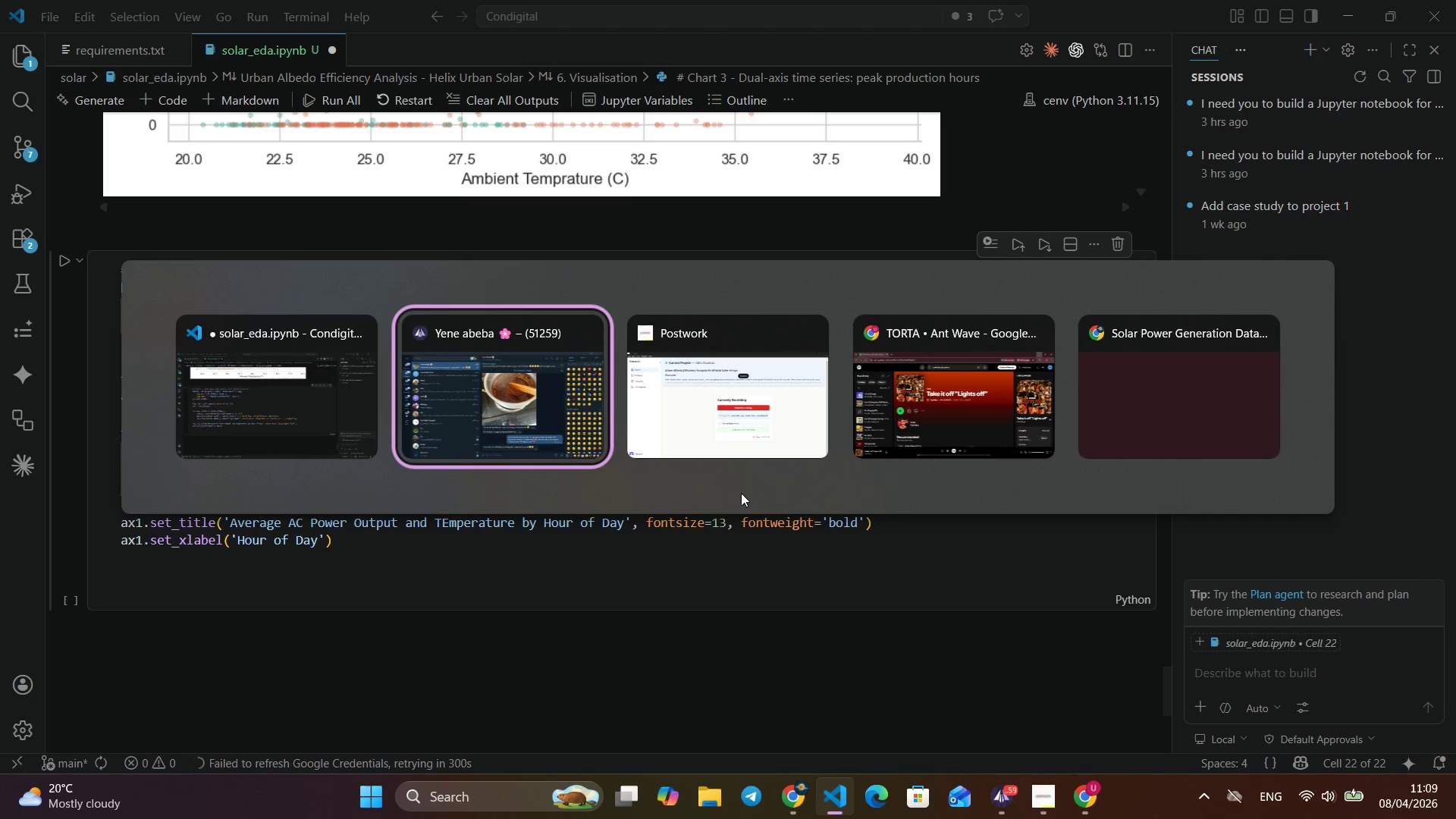 
key(Alt+Tab)
 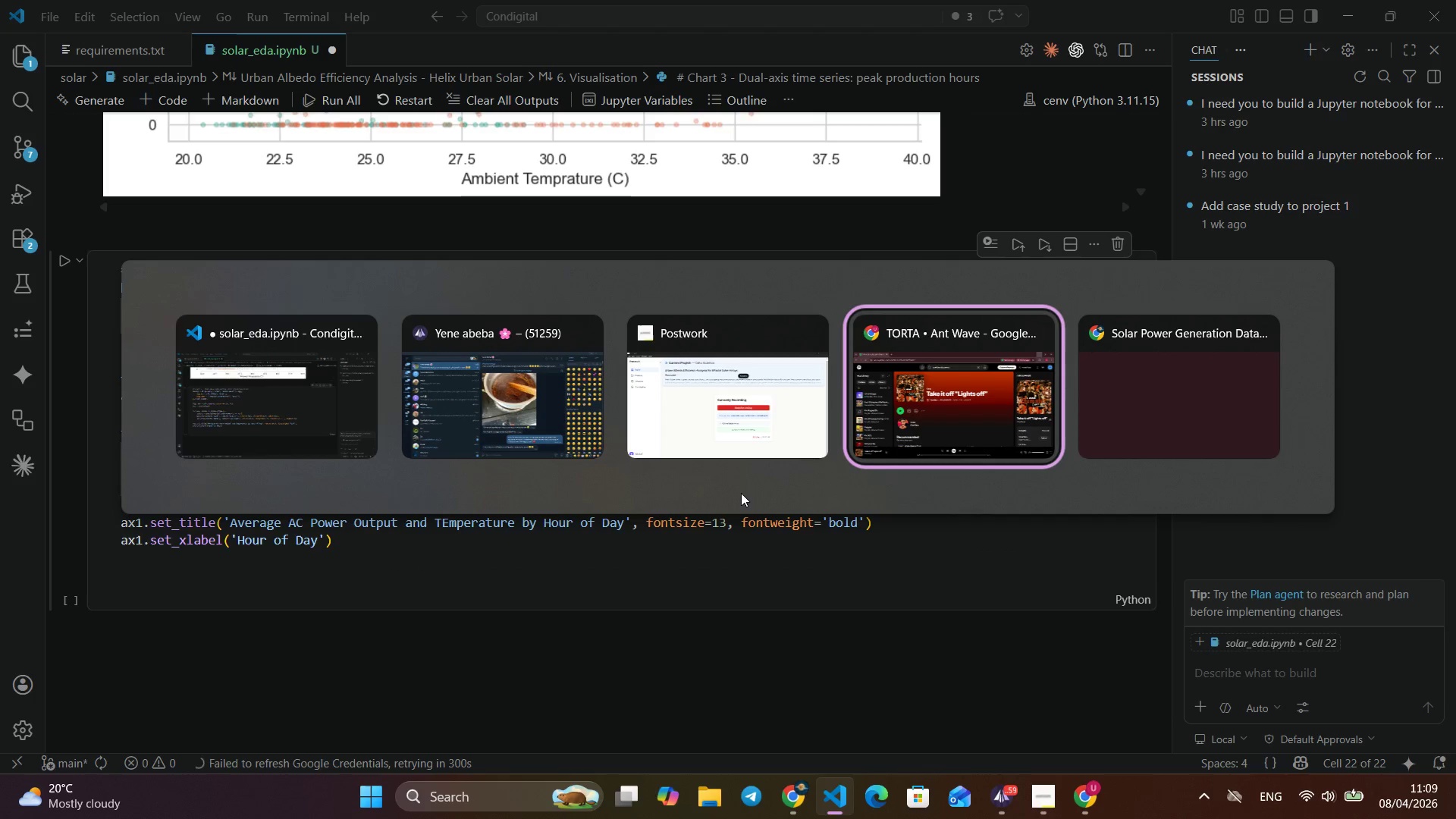 
key(Alt+Tab)
 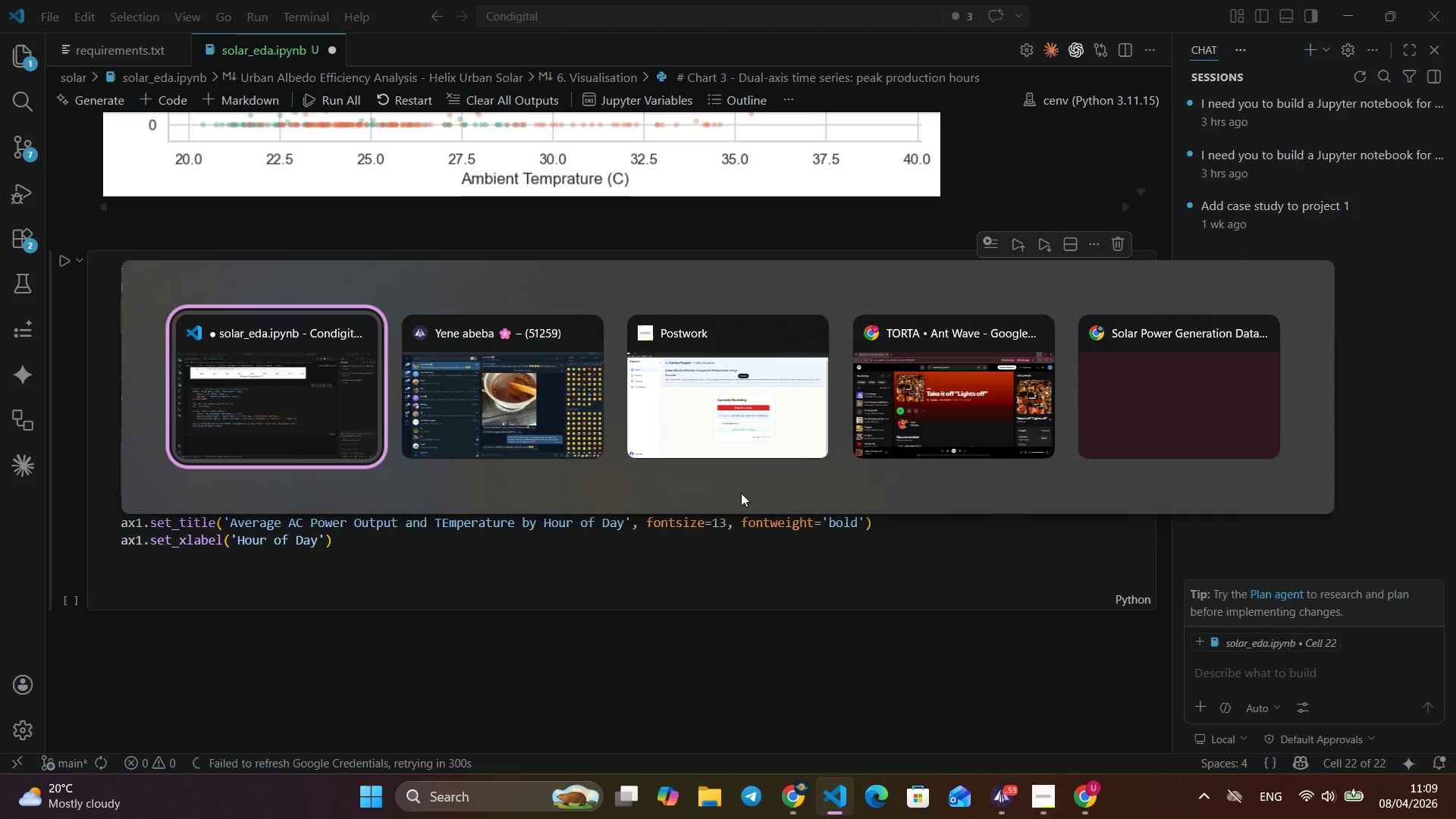 
key(Alt+Tab)
 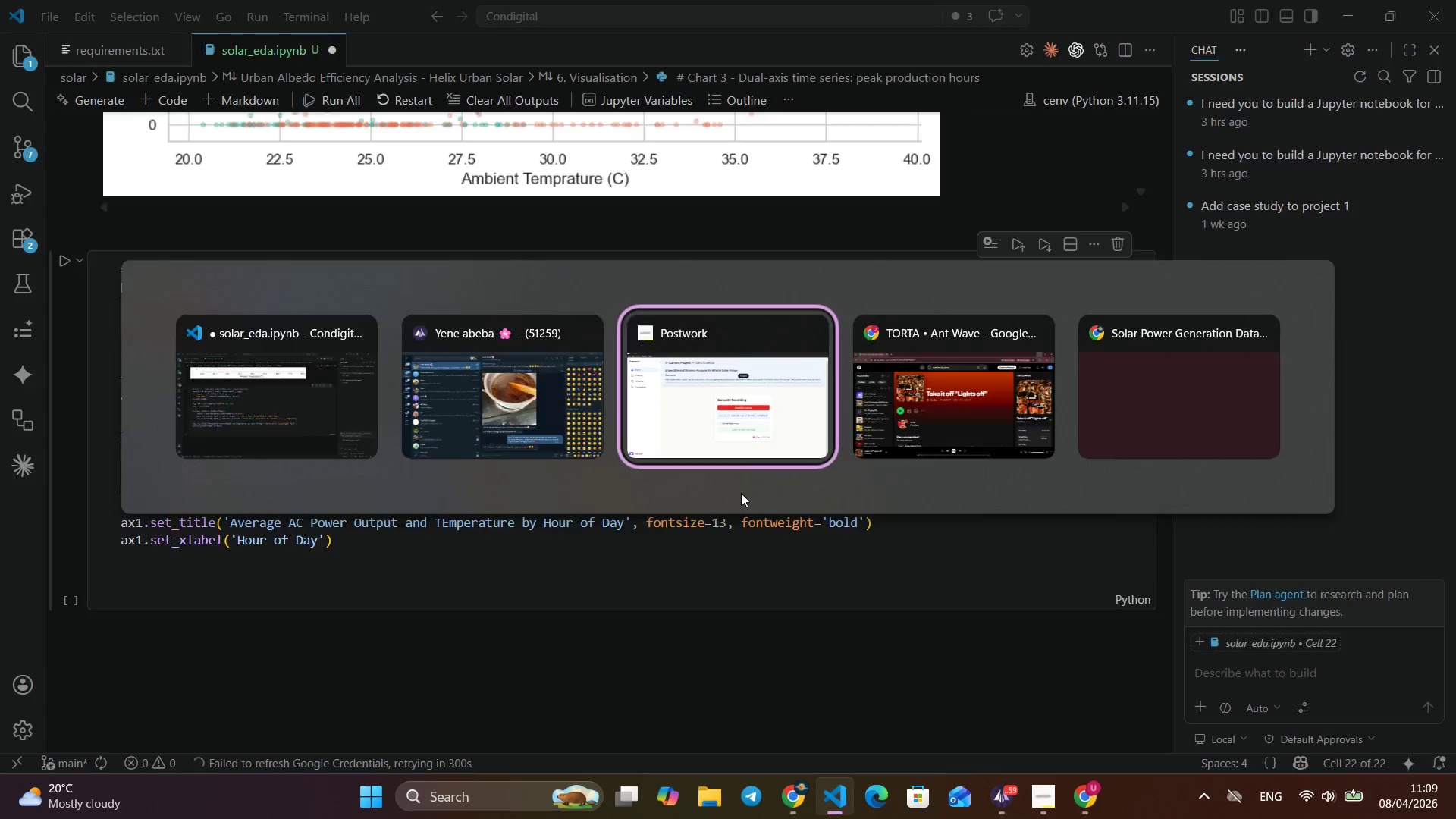 
key(Alt+Tab)
 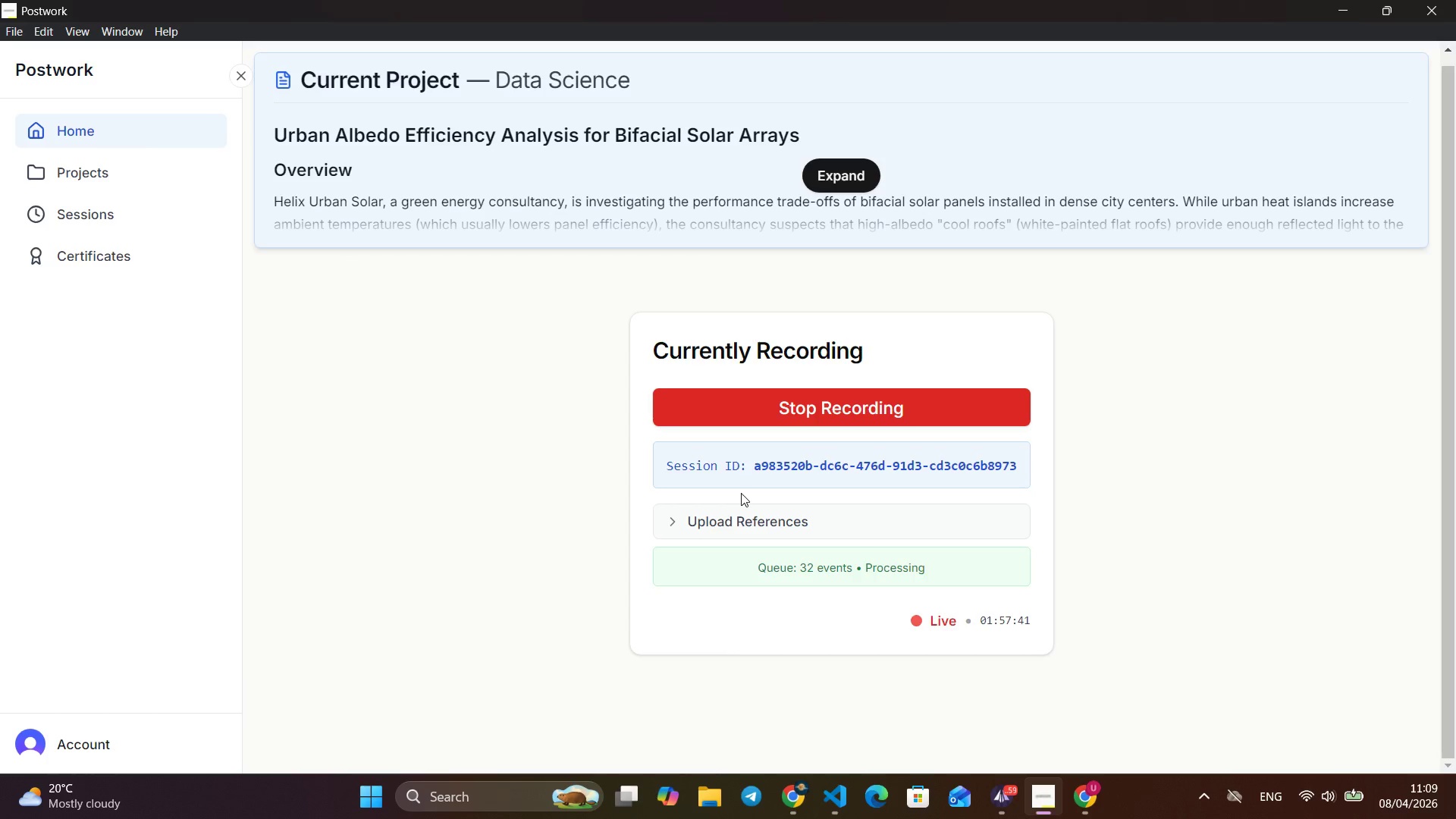 
key(Alt+Tab)
 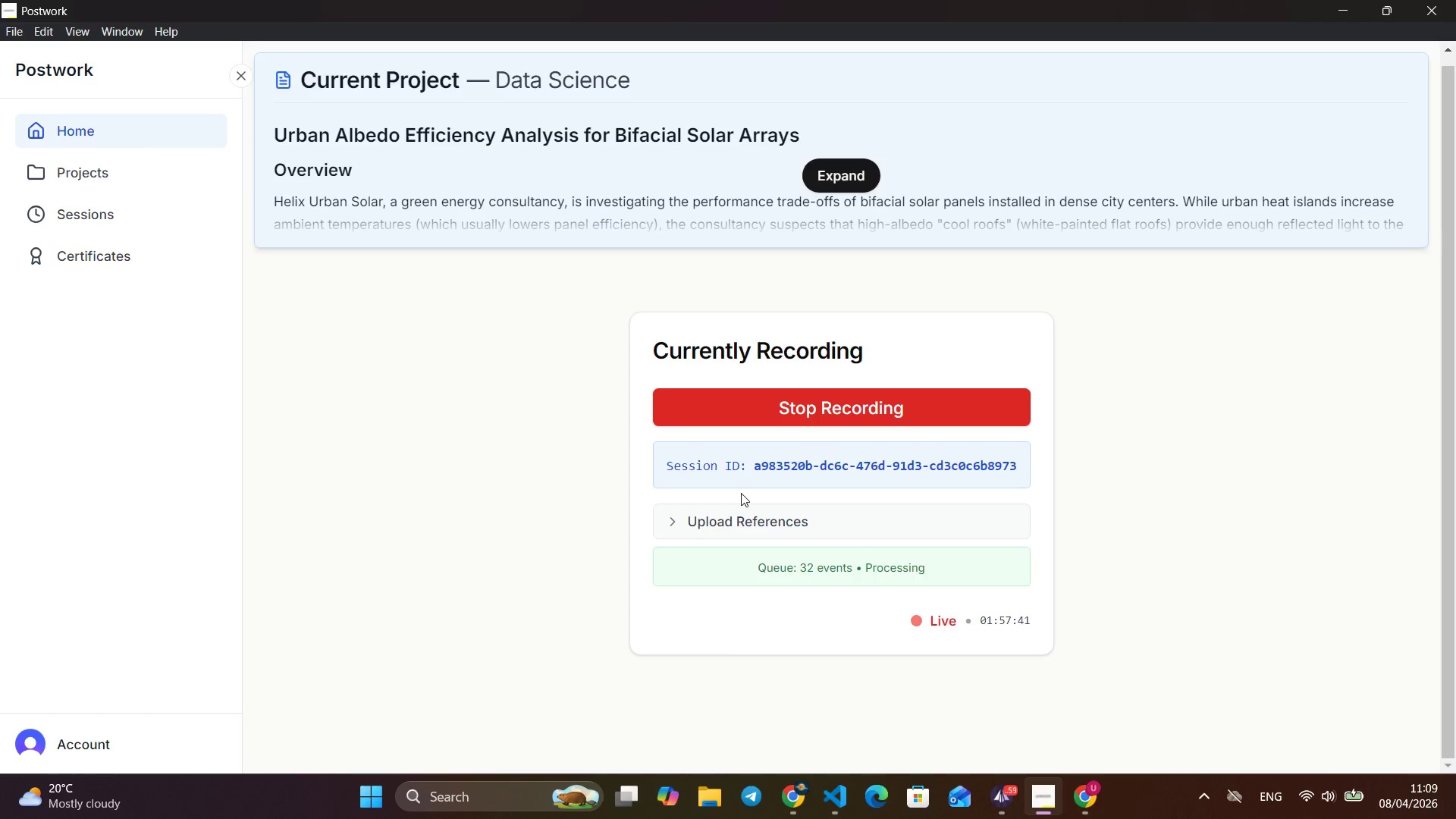 
key(Alt+Tab)
 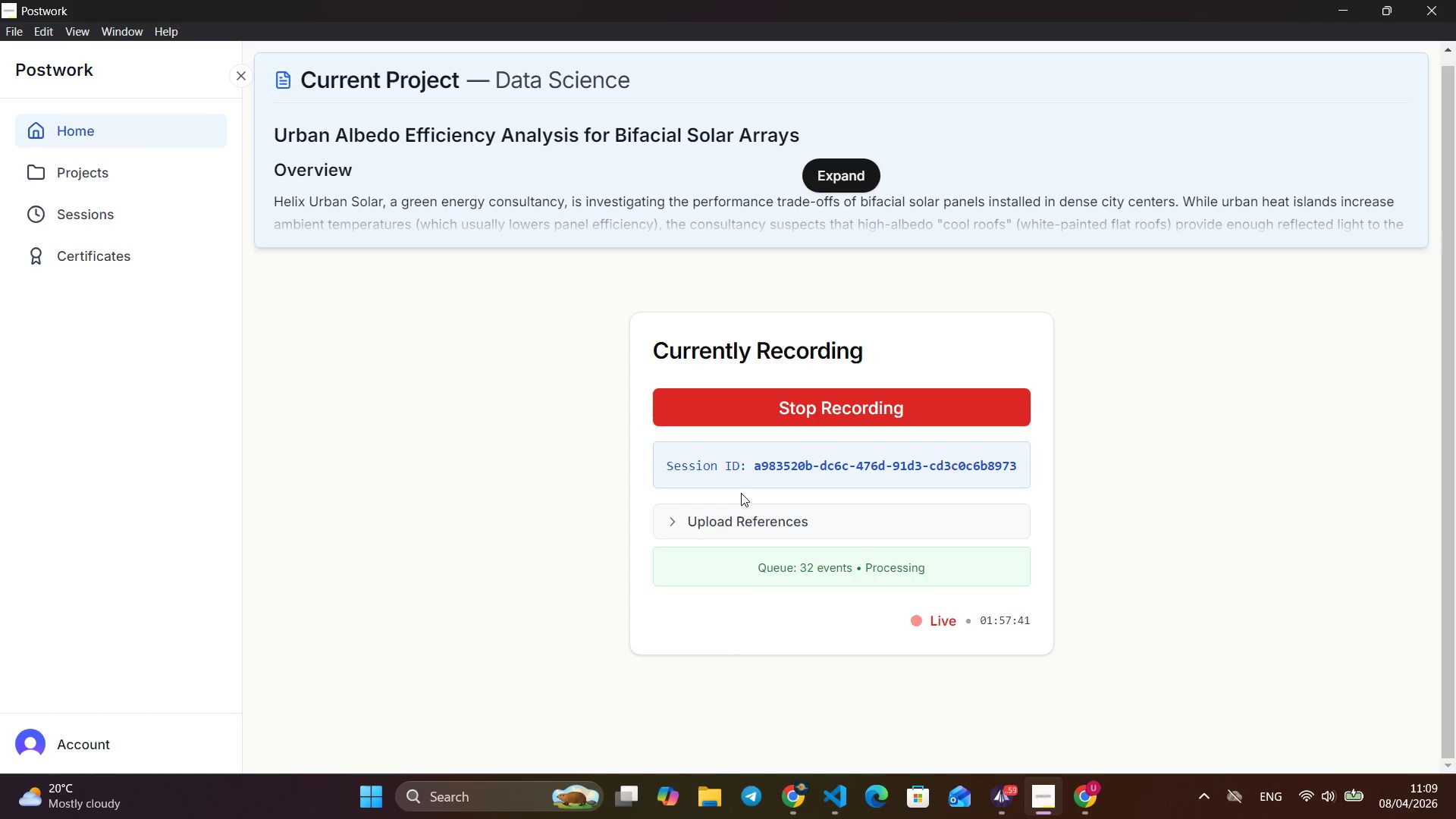 
key(Alt+Tab)